 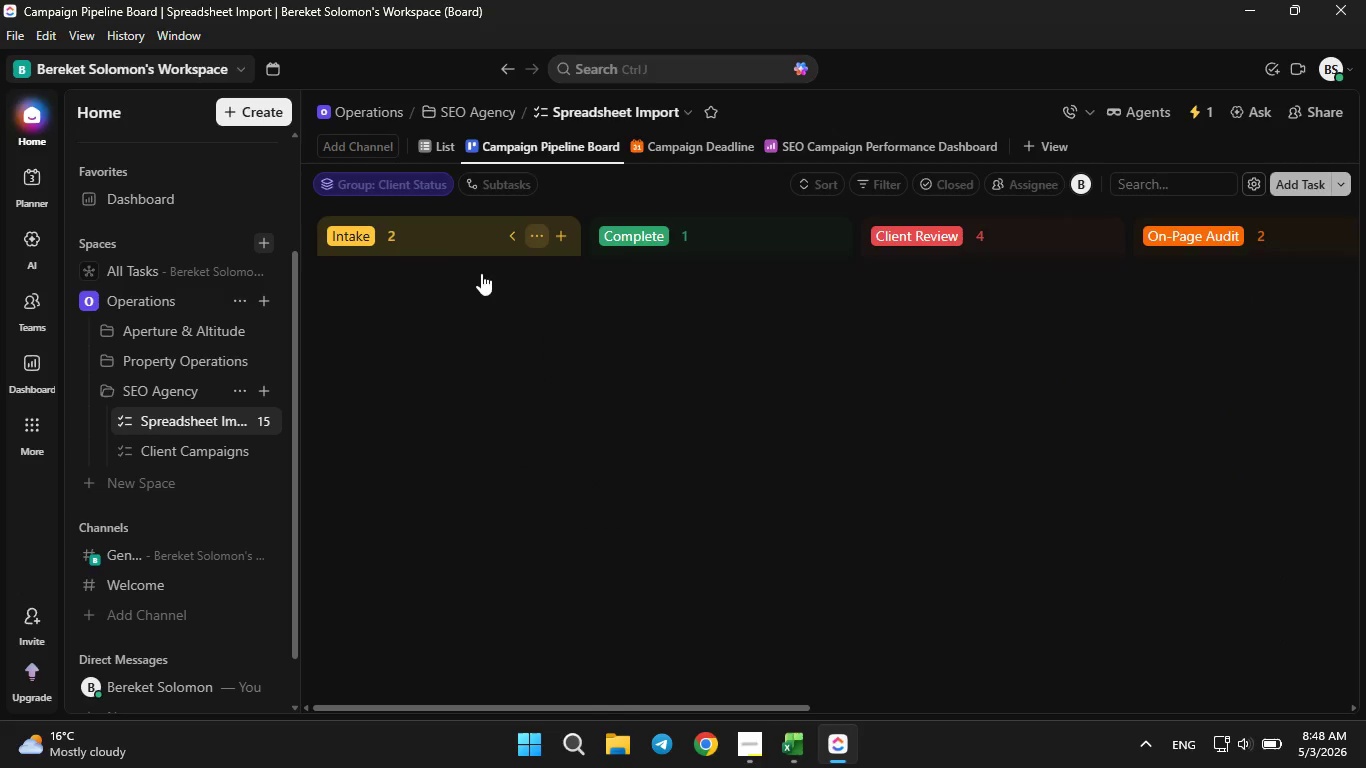 
left_click([191, 112])
 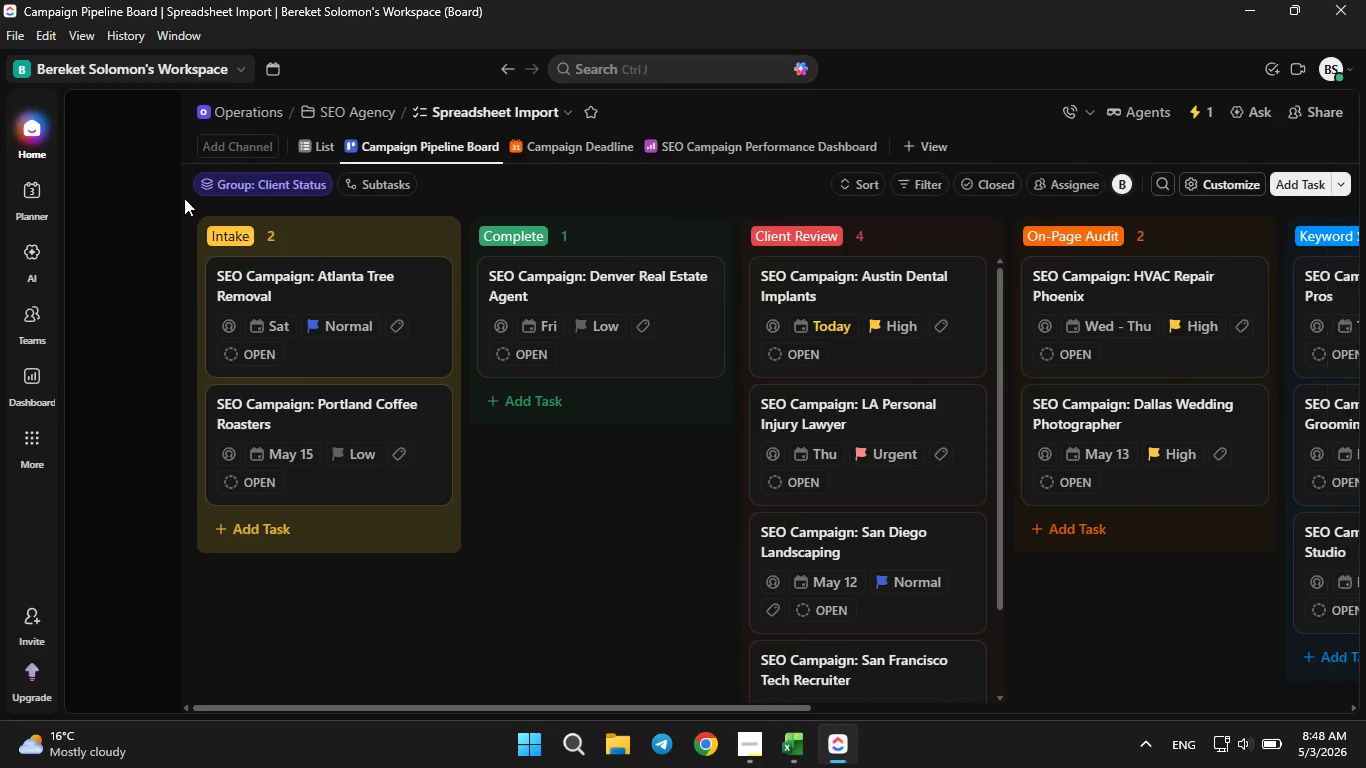 
mouse_move([181, 226])
 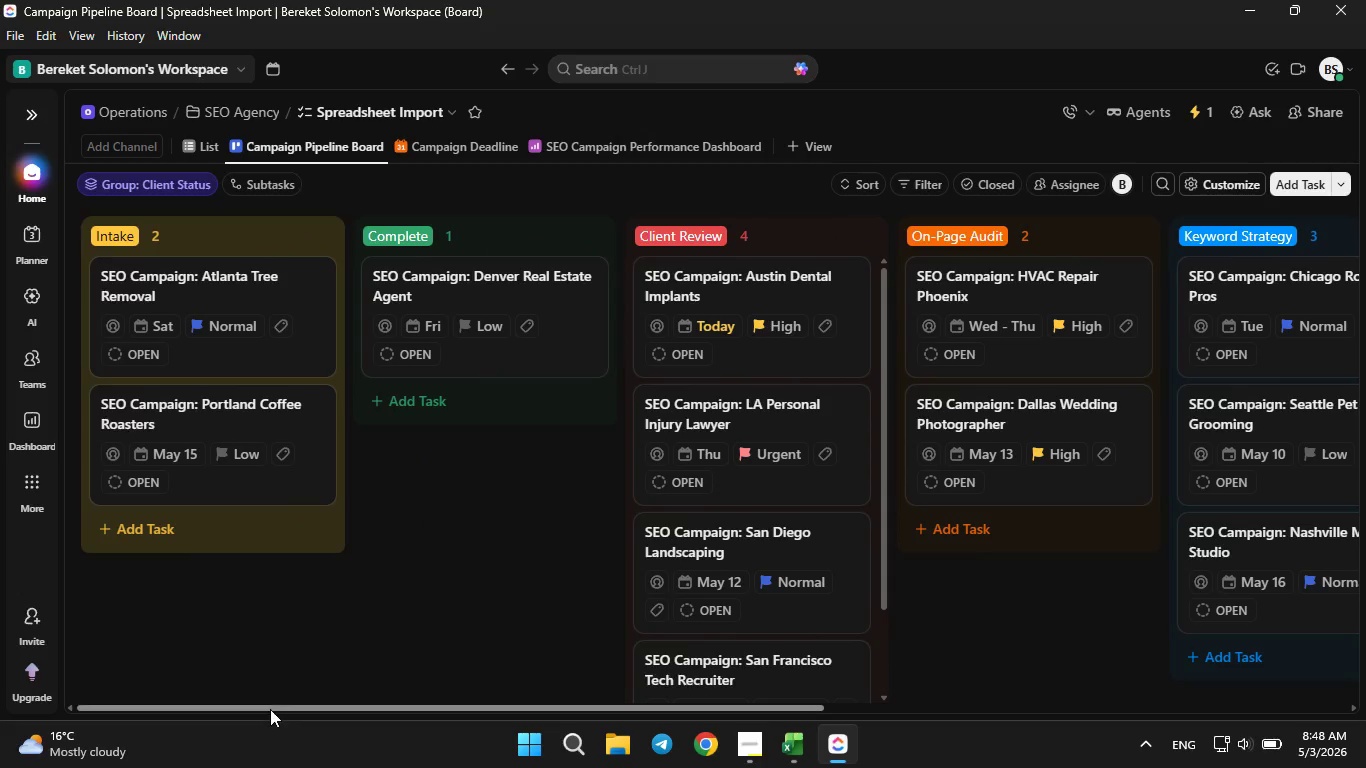 
left_click_drag(start_coordinate=[270, 707], to_coordinate=[291, 713])
 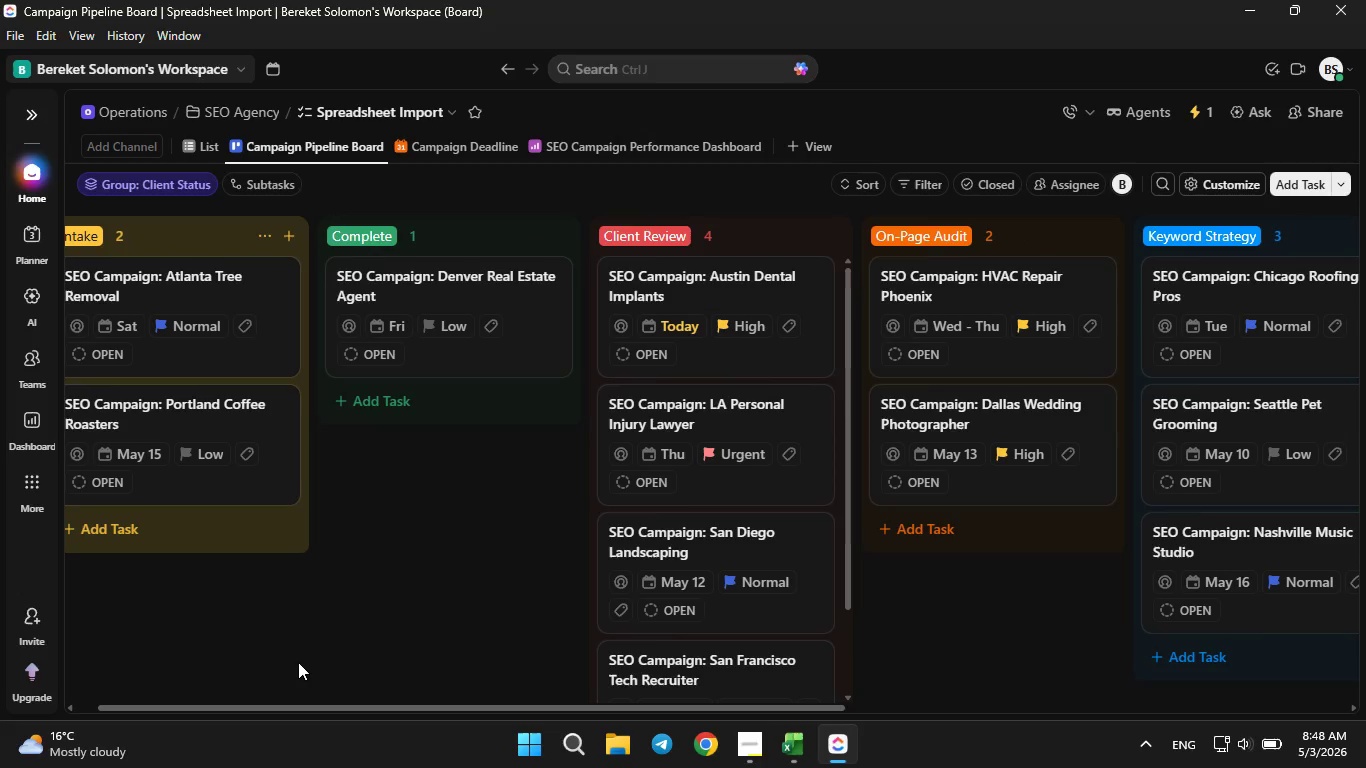 
key(PrintScreen)
 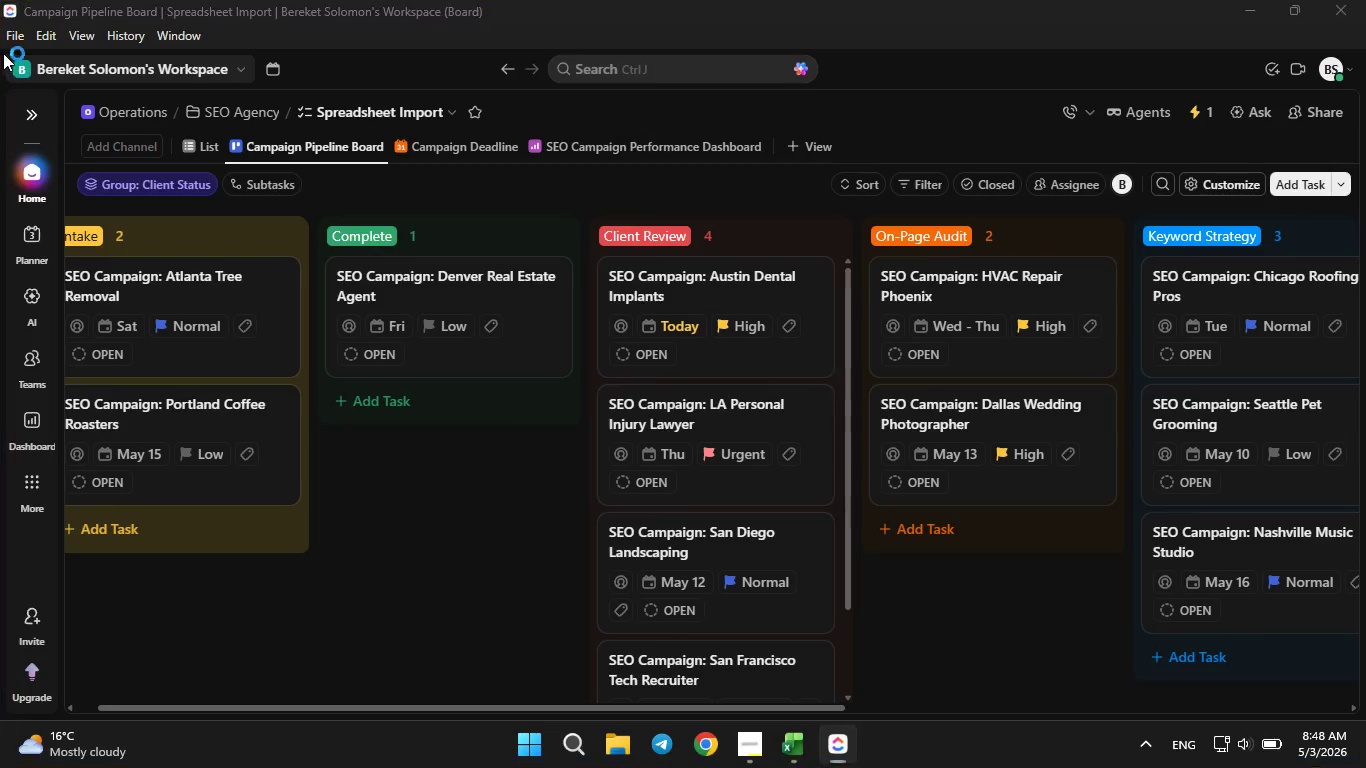 
left_click_drag(start_coordinate=[3, 53], to_coordinate=[1365, 725])
 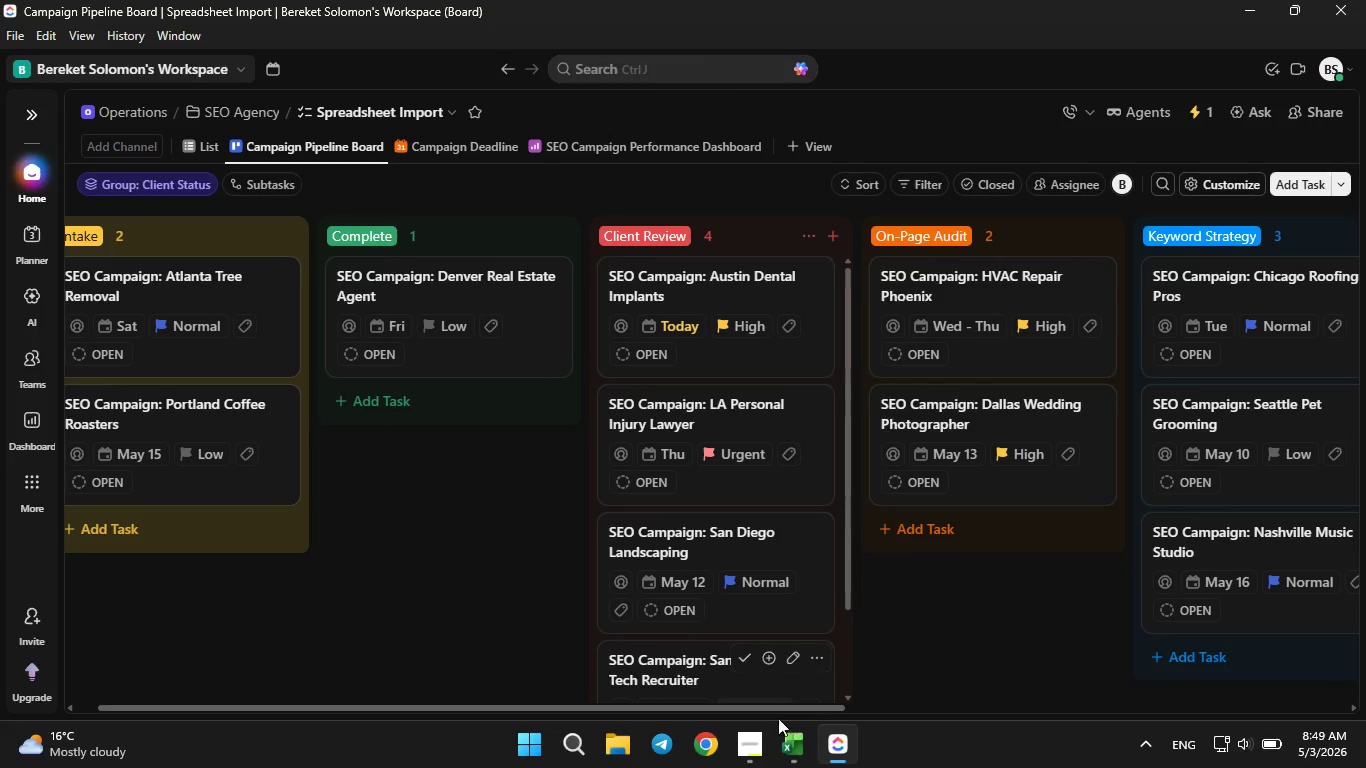 
mouse_move([786, 756])
 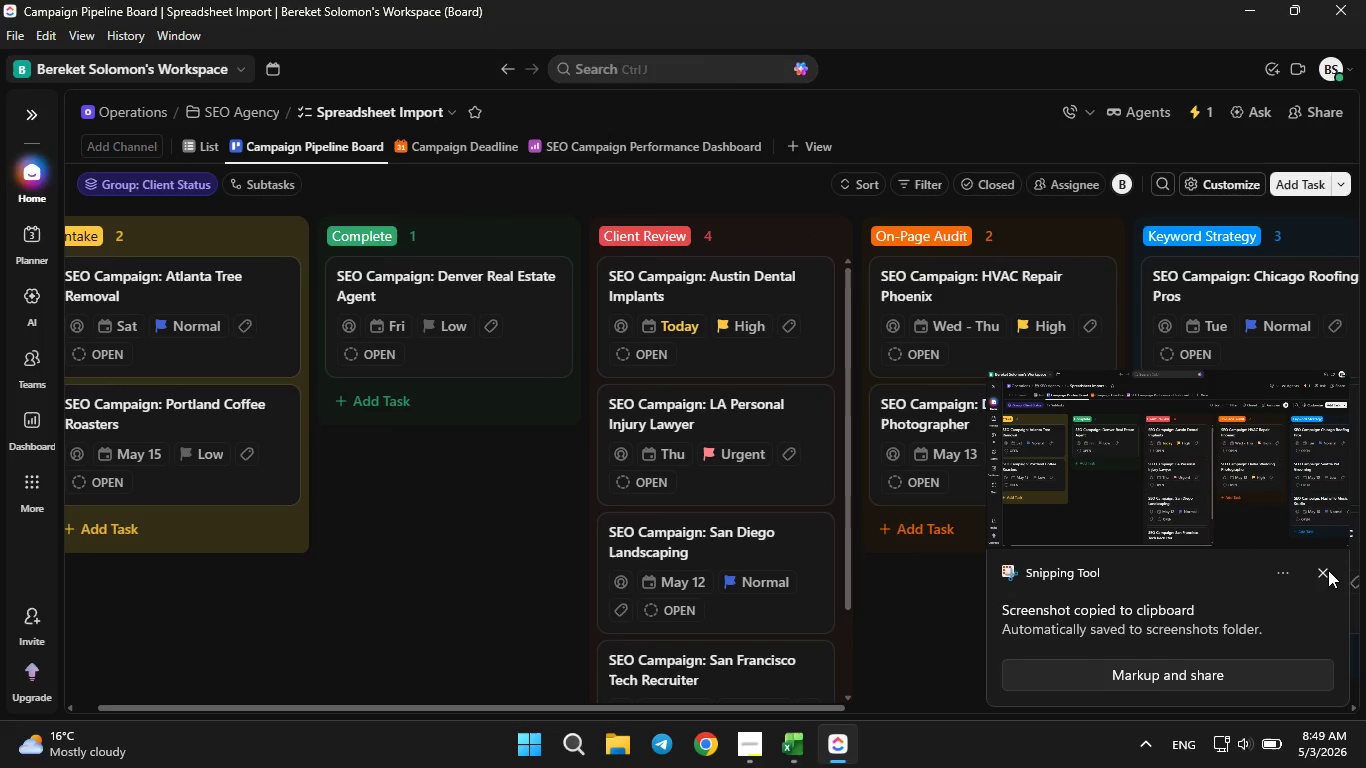 
left_click([1328, 570])
 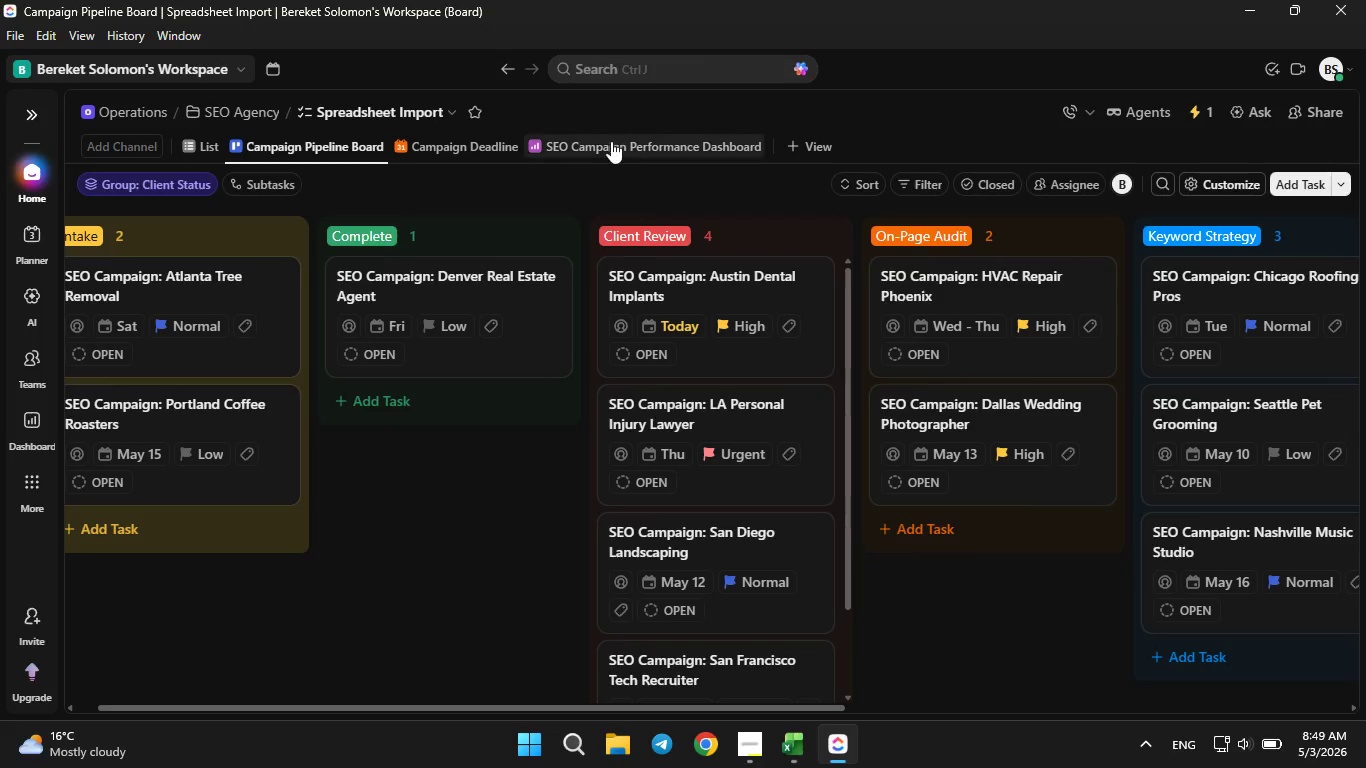 
left_click([610, 145])
 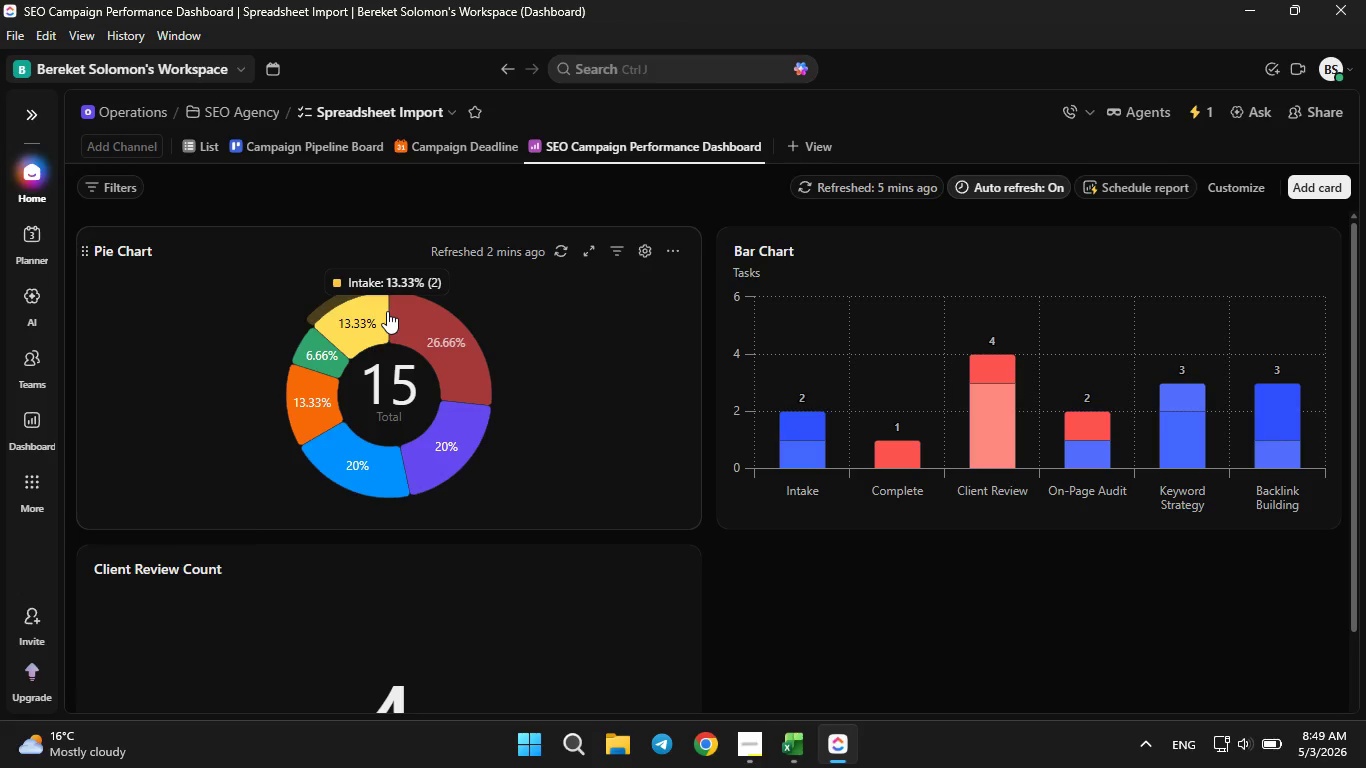 
scroll: coordinate [384, 309], scroll_direction: down, amount: 1.0
 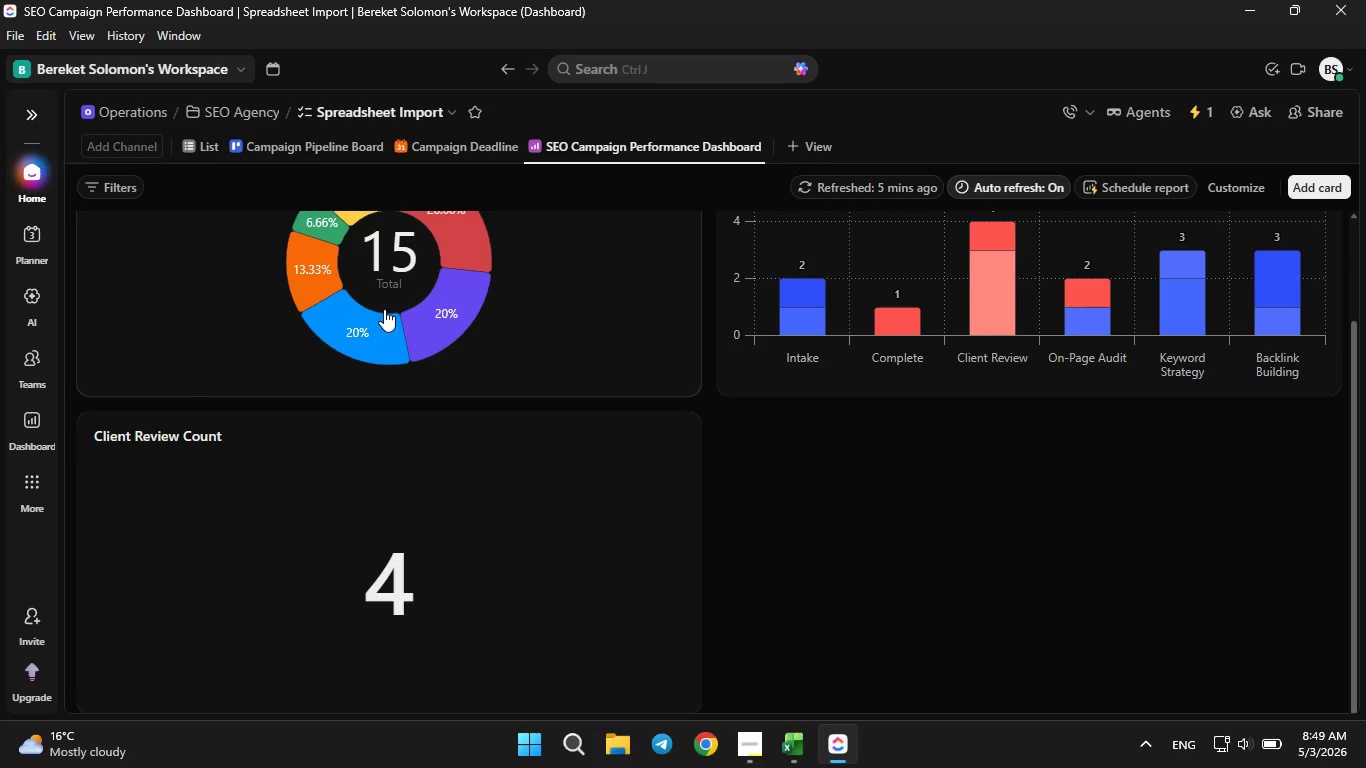 
scroll: coordinate [384, 309], scroll_direction: none, amount: 0.0
 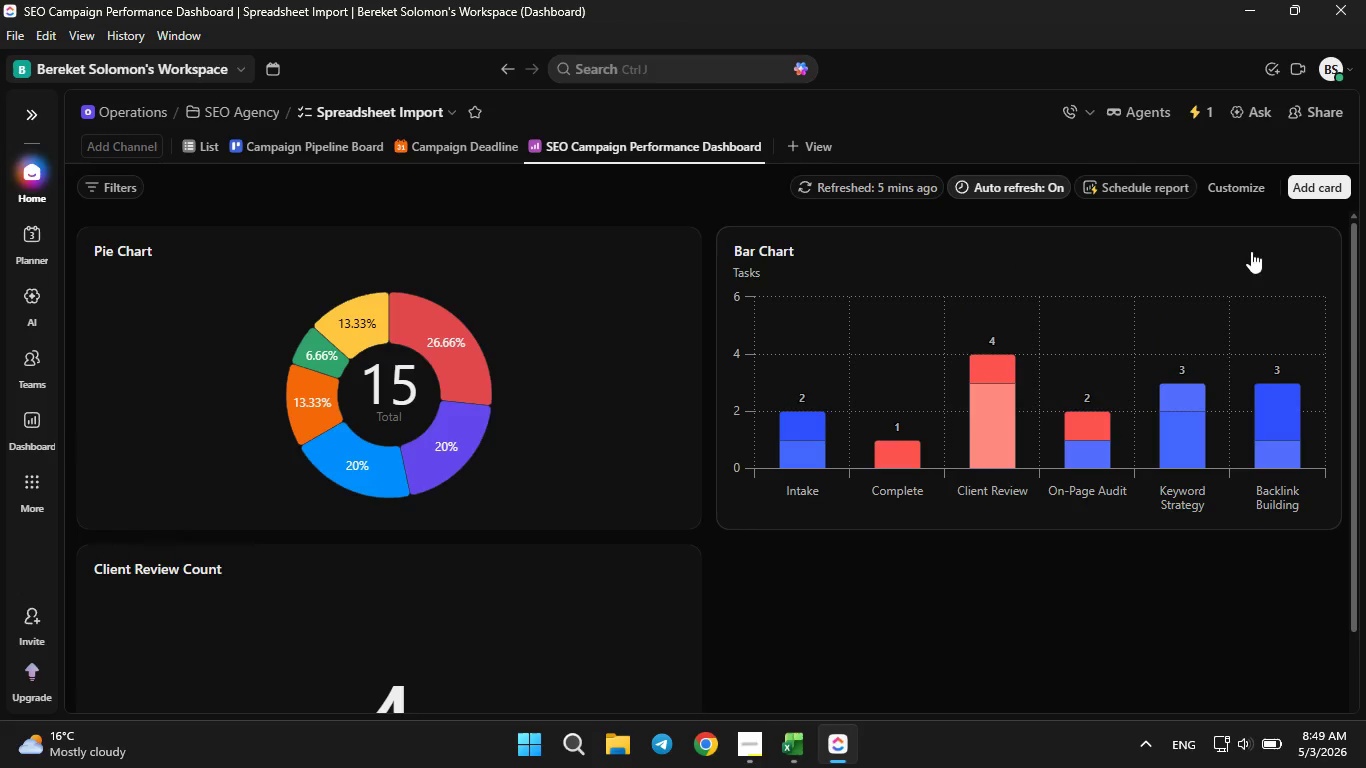 
left_click_drag(start_coordinate=[1354, 258], to_coordinate=[1349, 286])
 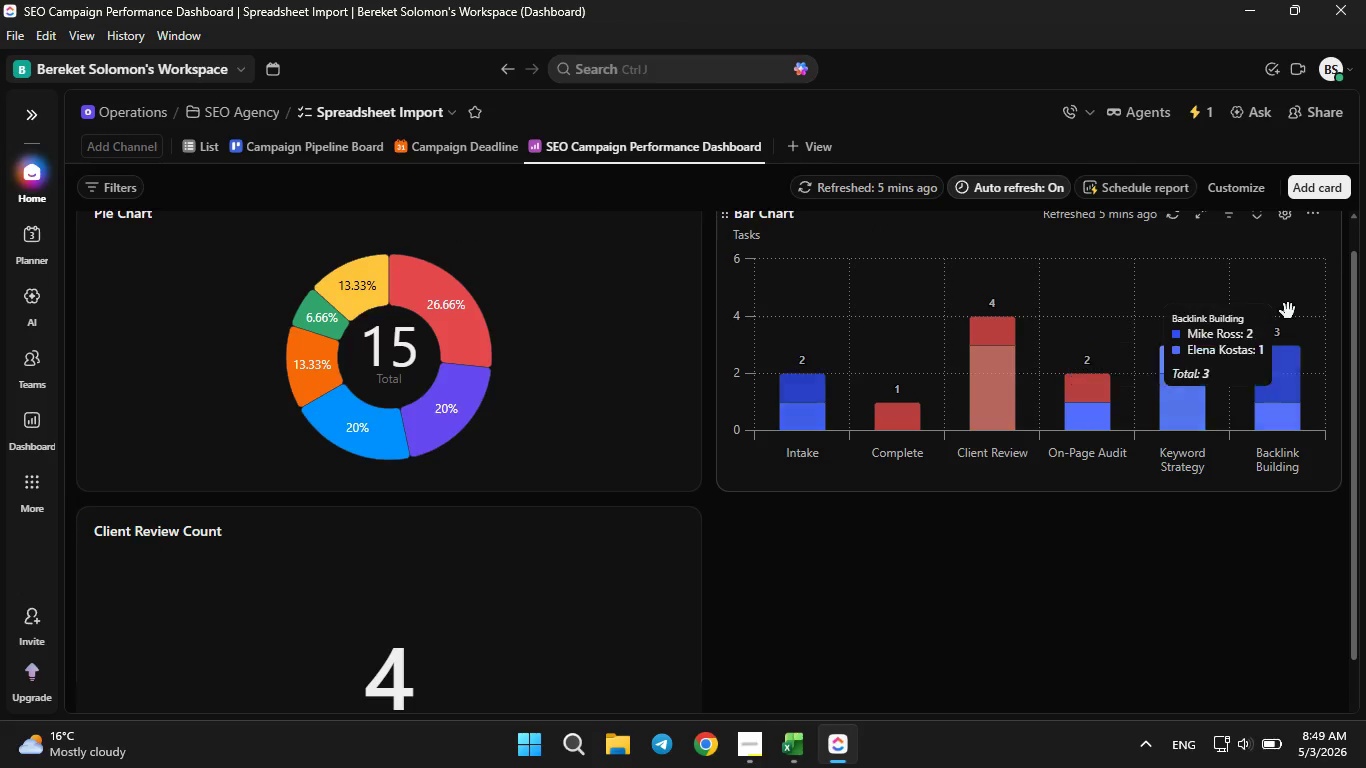 
left_click_drag(start_coordinate=[1353, 337], to_coordinate=[1353, 318])
 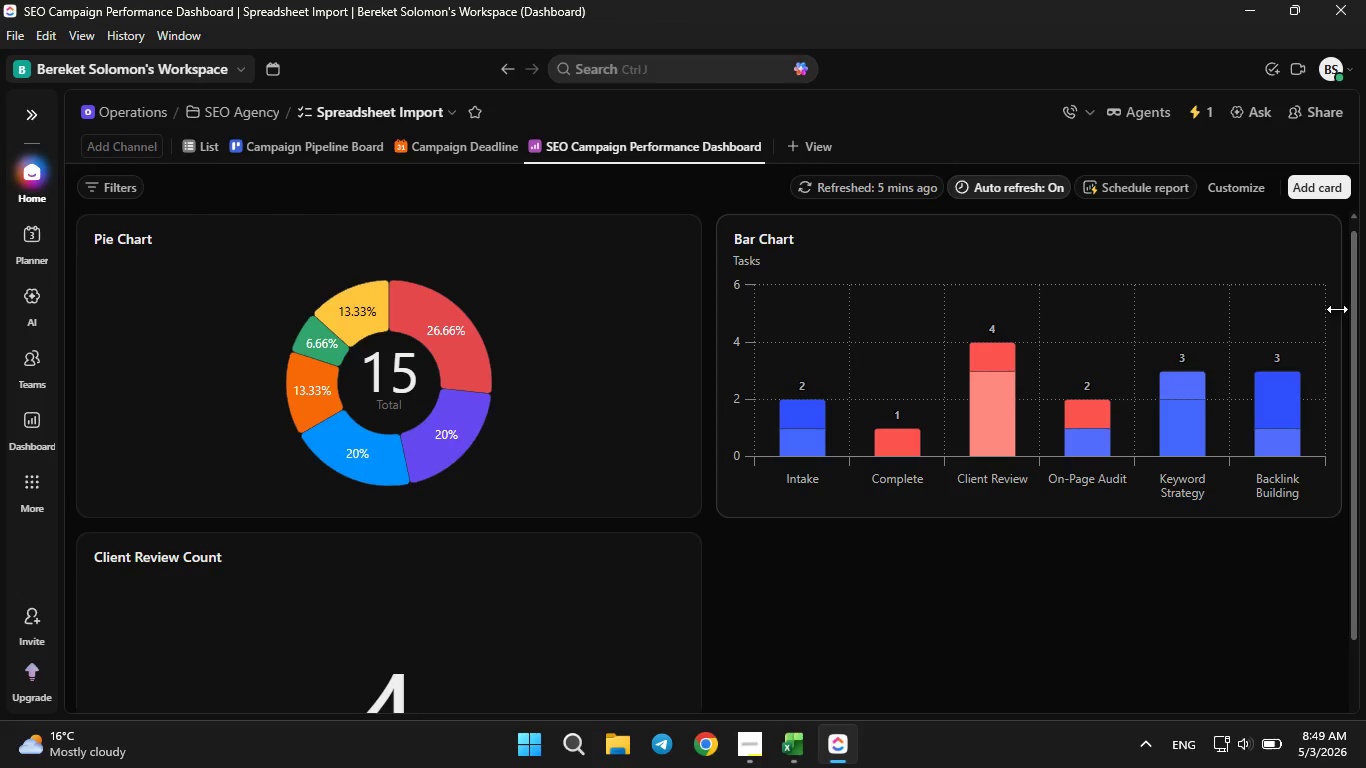 
key(PrintScreen)
 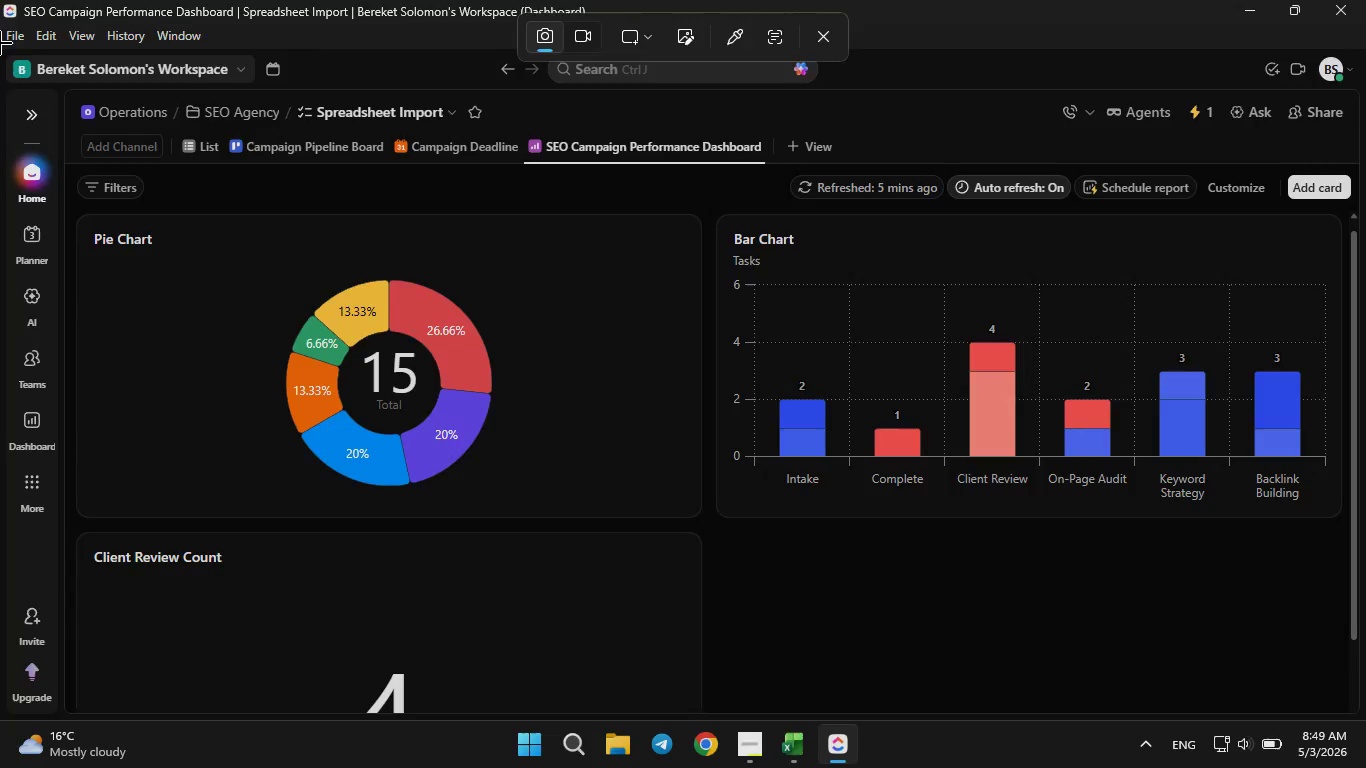 
left_click_drag(start_coordinate=[0, 43], to_coordinate=[1365, 716])
 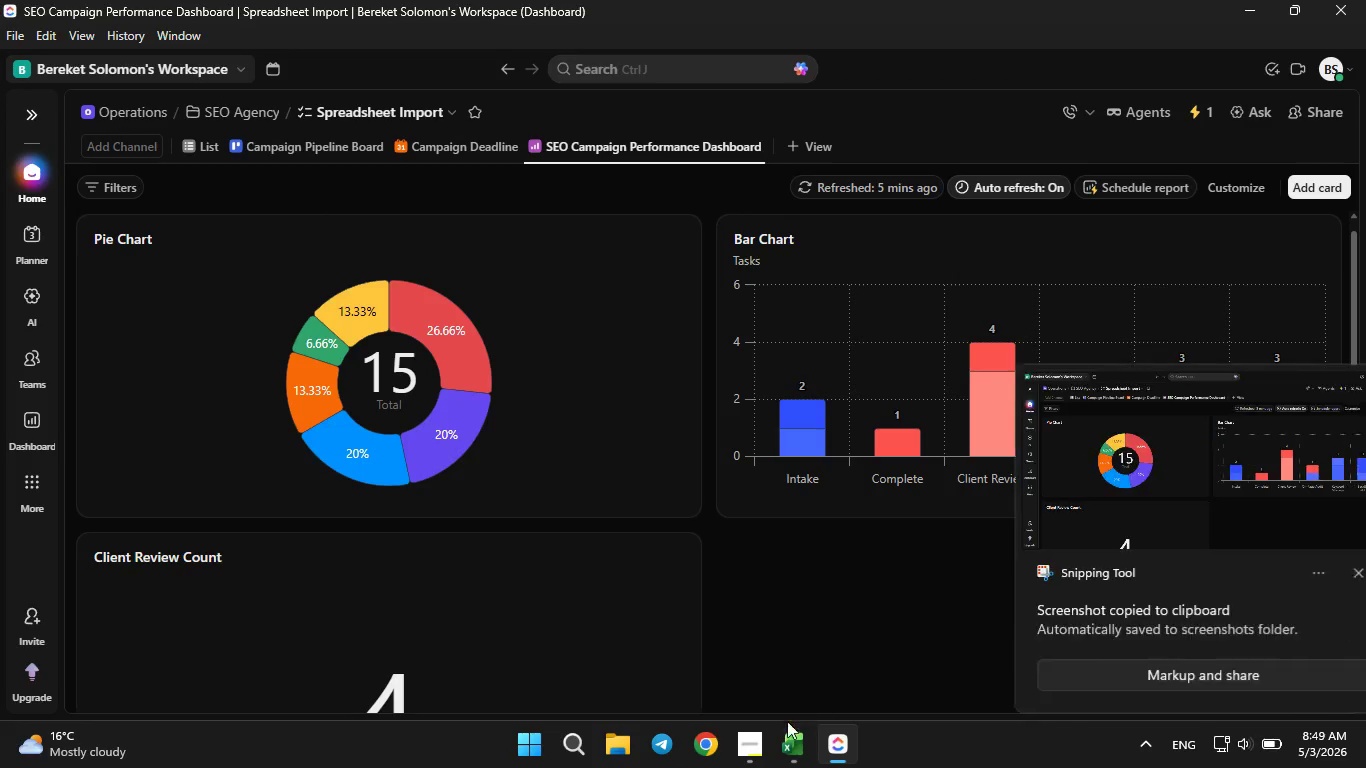 
left_click([730, 757])